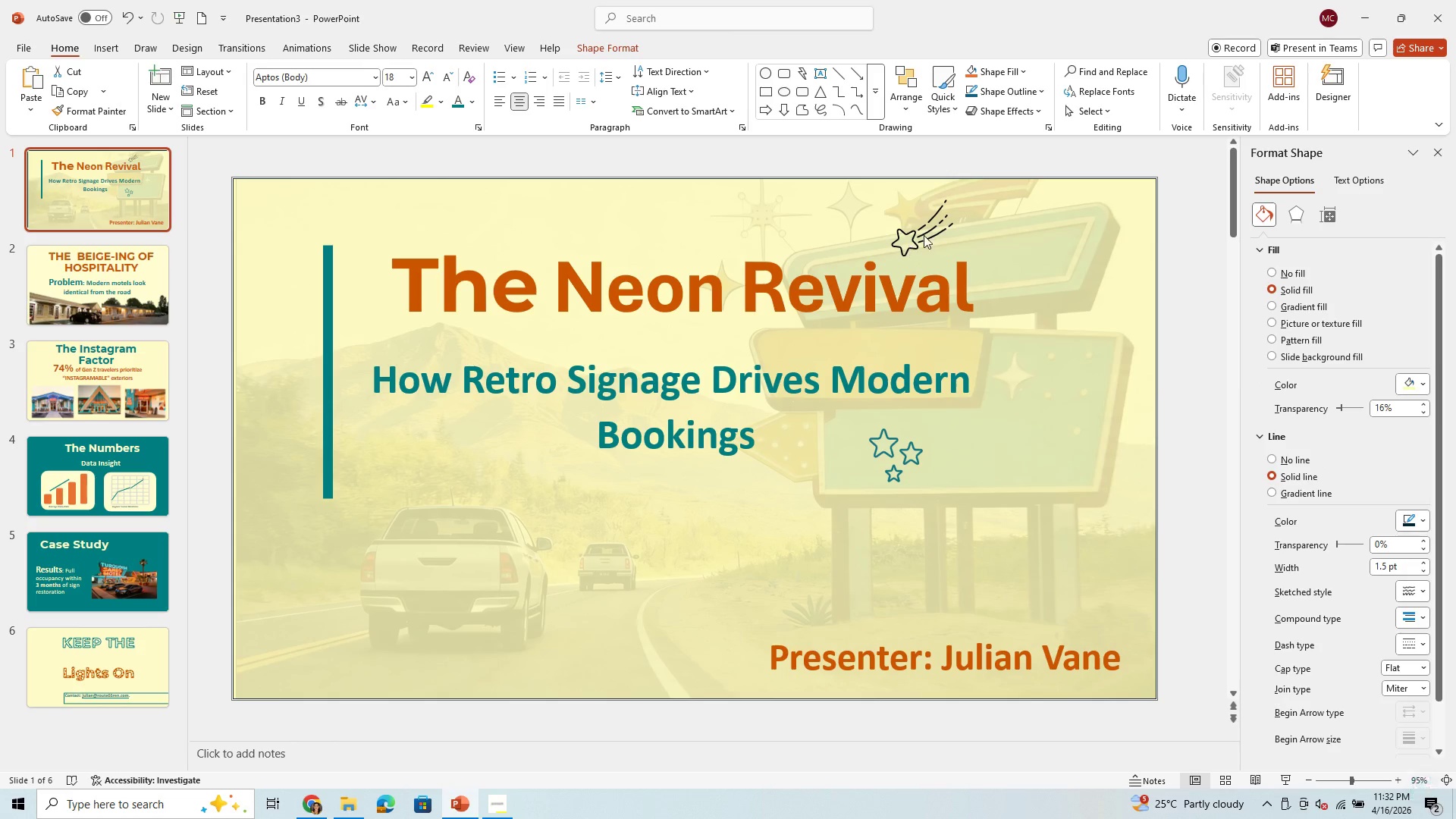 
left_click([947, 207])
 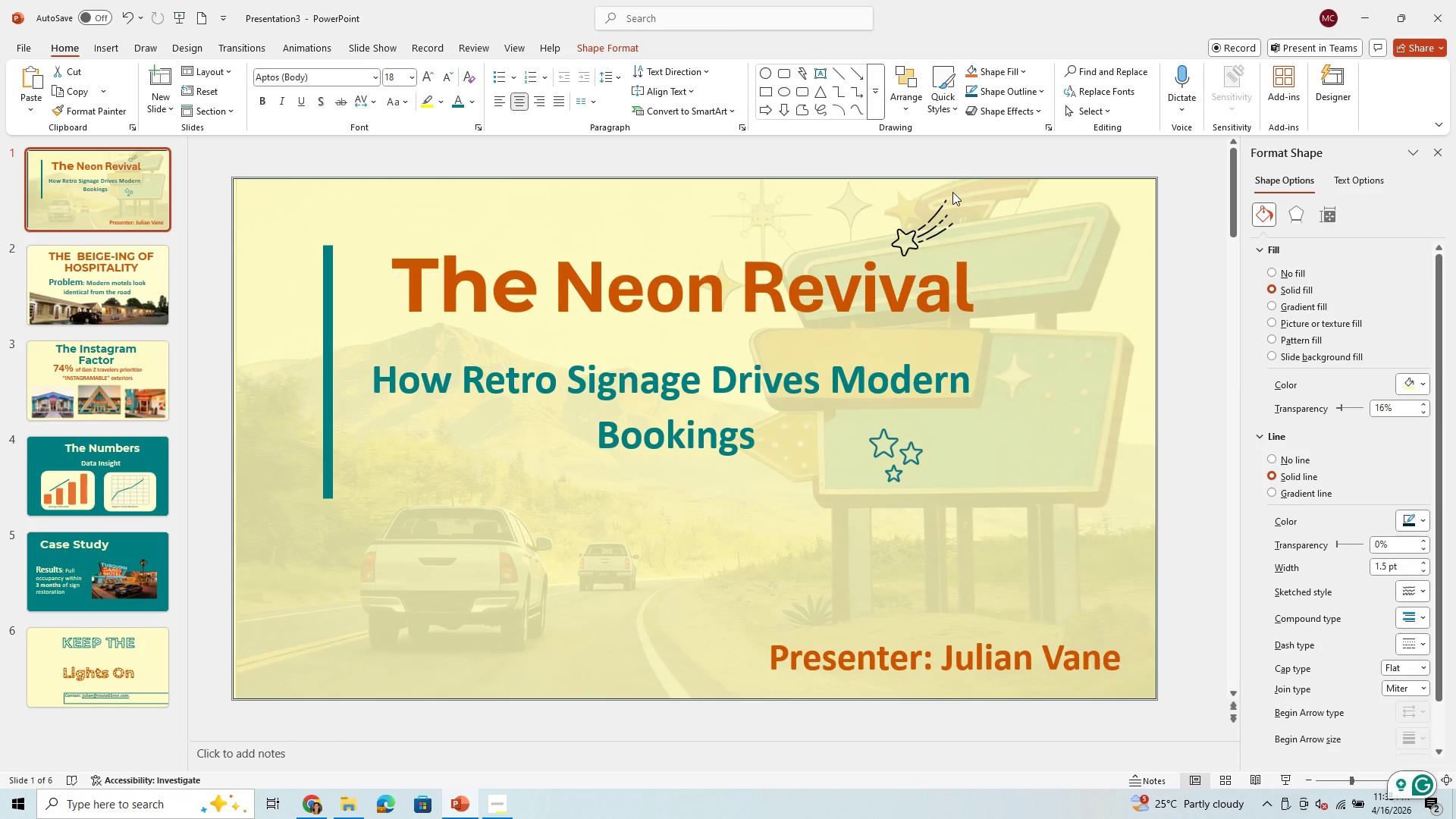 
left_click([952, 192])
 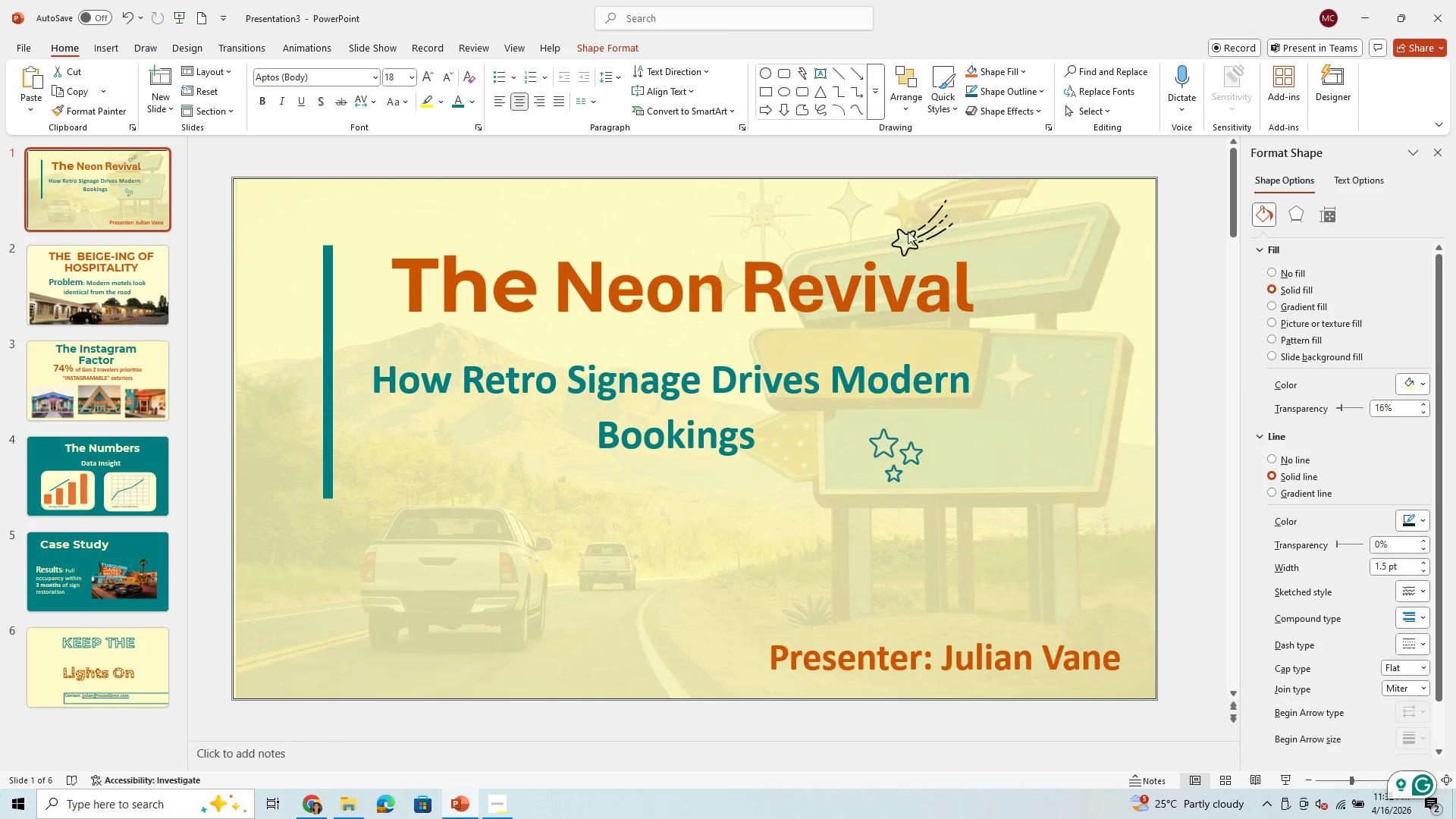 
left_click_drag(start_coordinate=[911, 226], to_coordinate=[925, 232])
 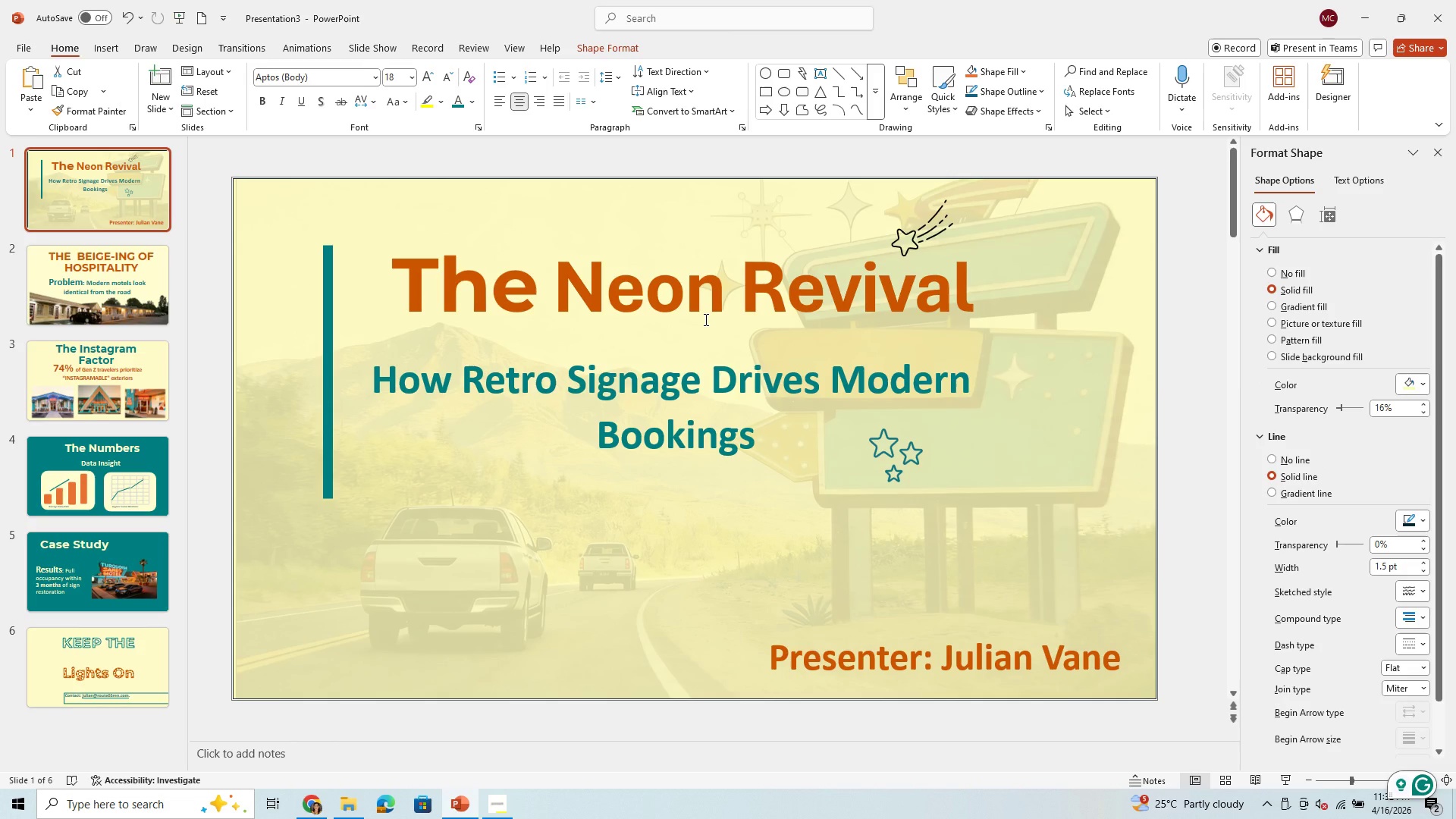 
left_click([704, 319])
 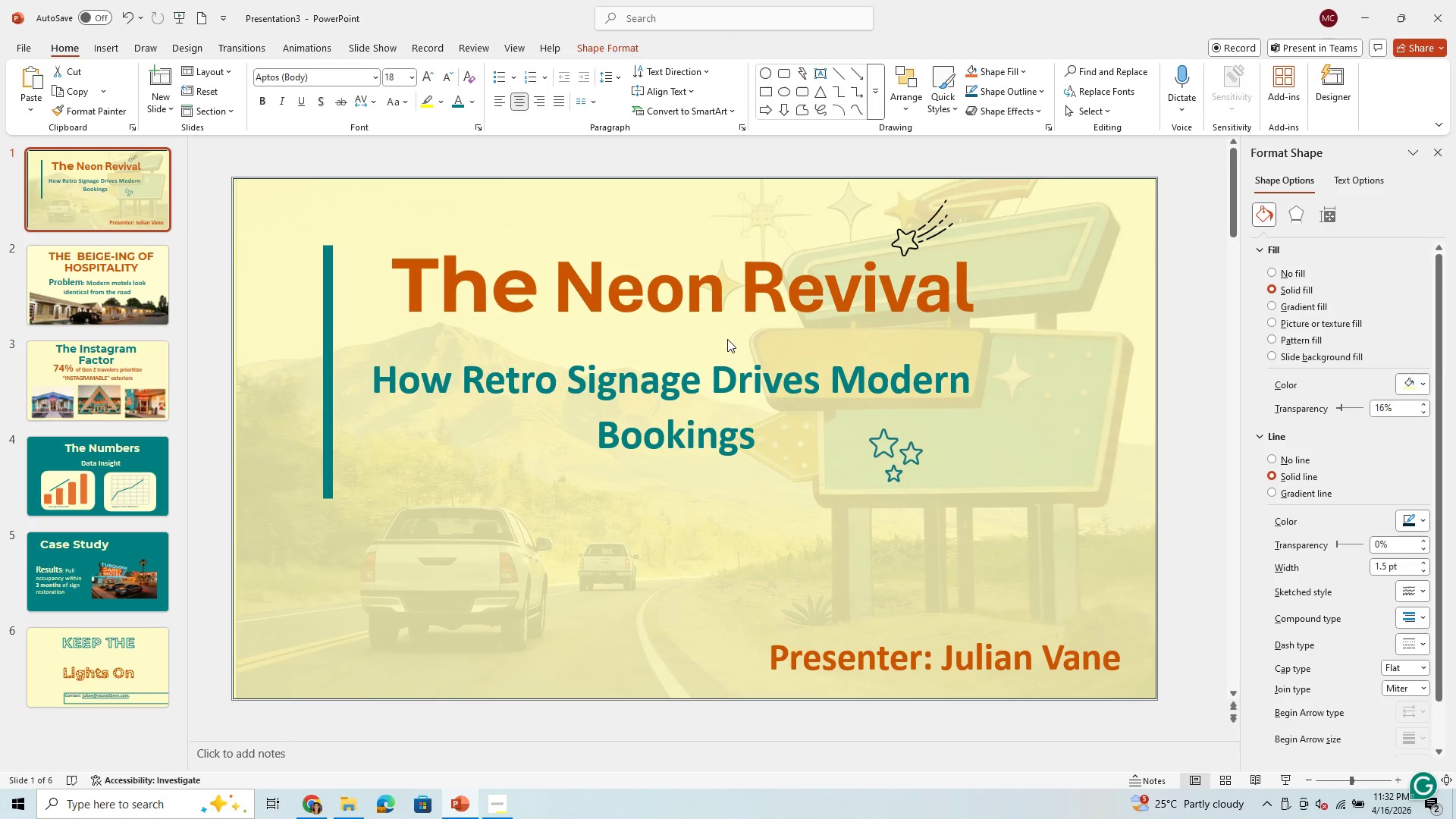 
left_click([727, 339])